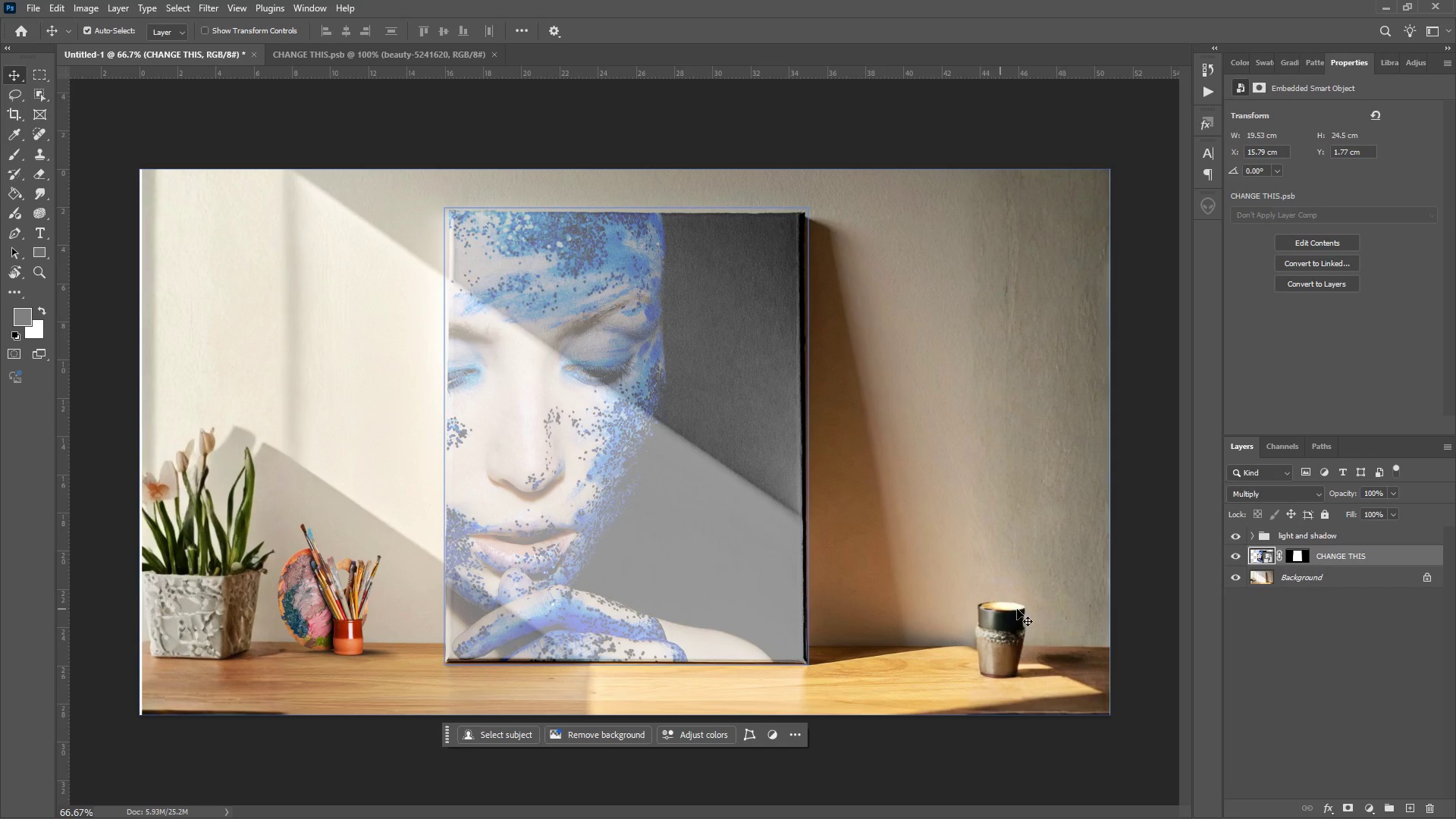 
left_click([1291, 536])
 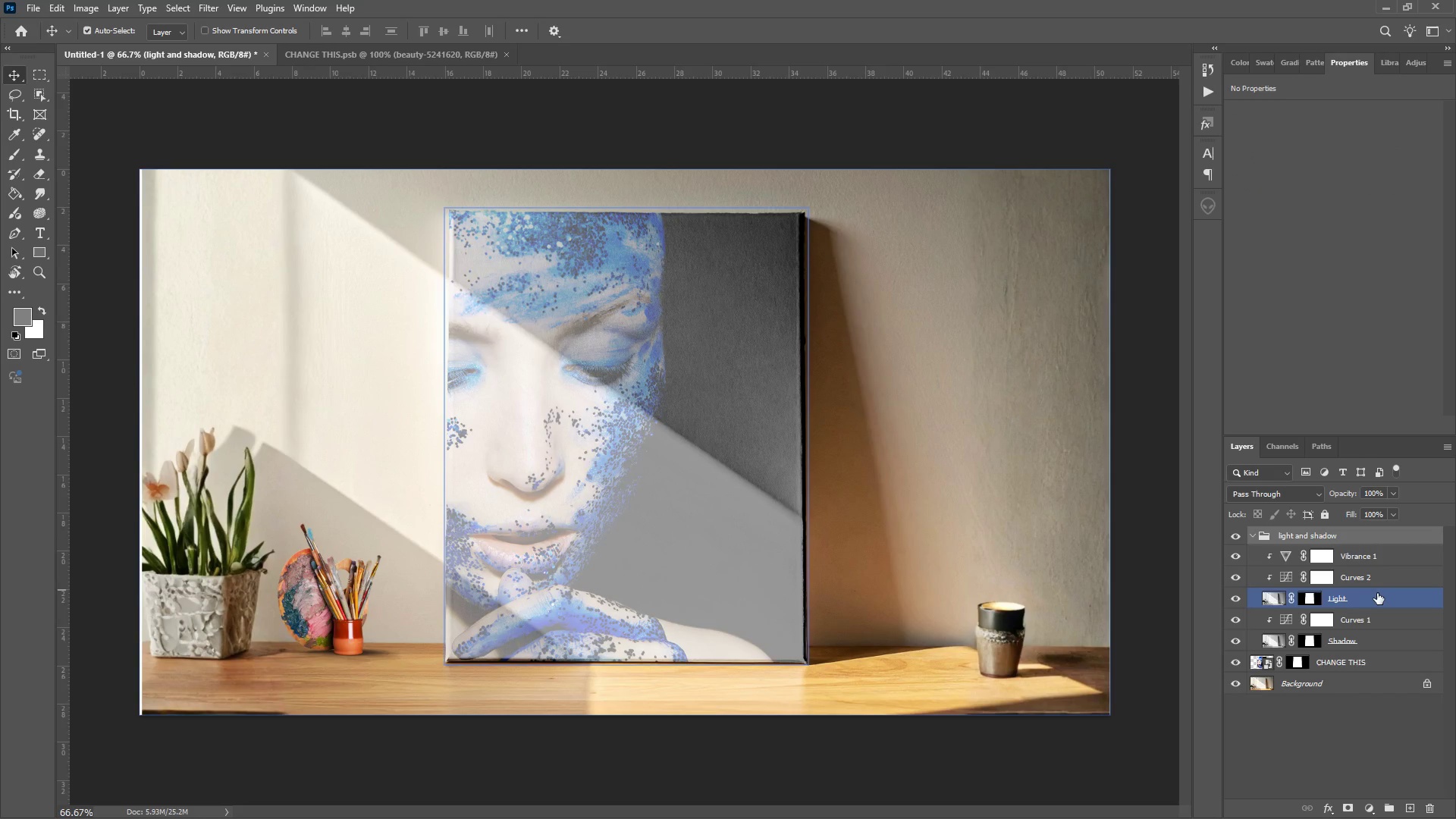 
left_click([1377, 593])
 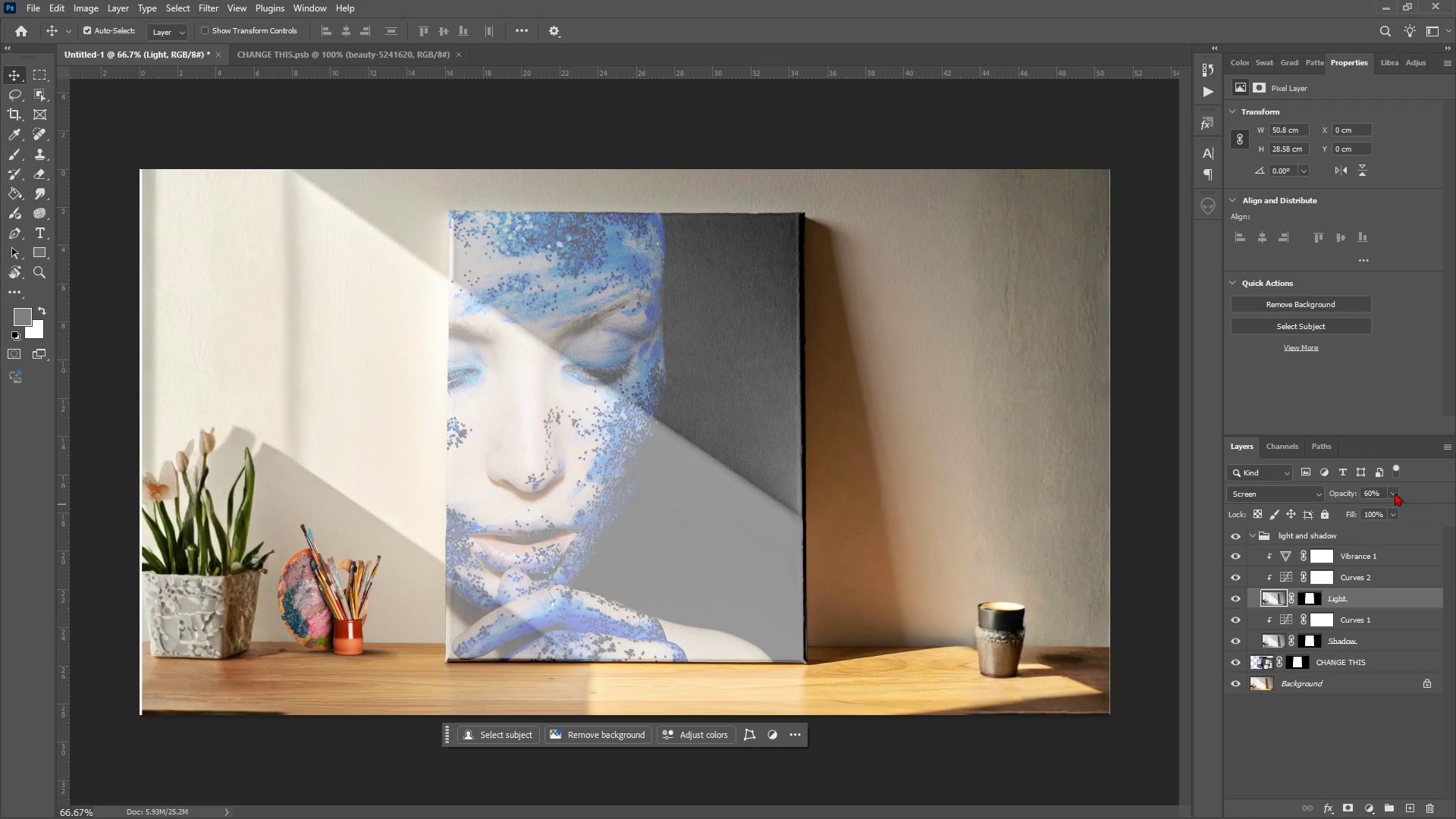 
left_click([1395, 492])
 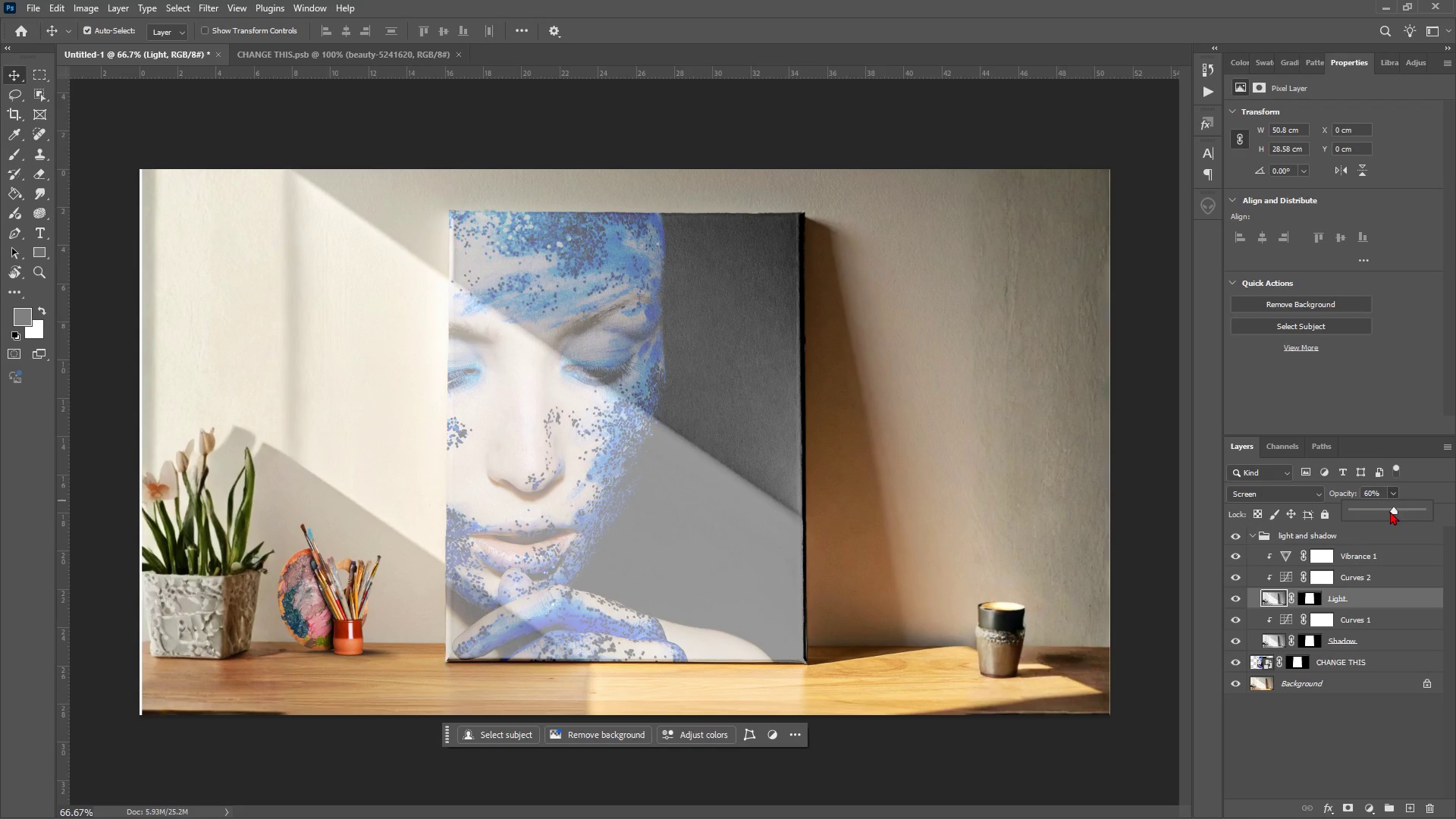 
left_click_drag(start_coordinate=[1391, 512], to_coordinate=[1369, 518])
 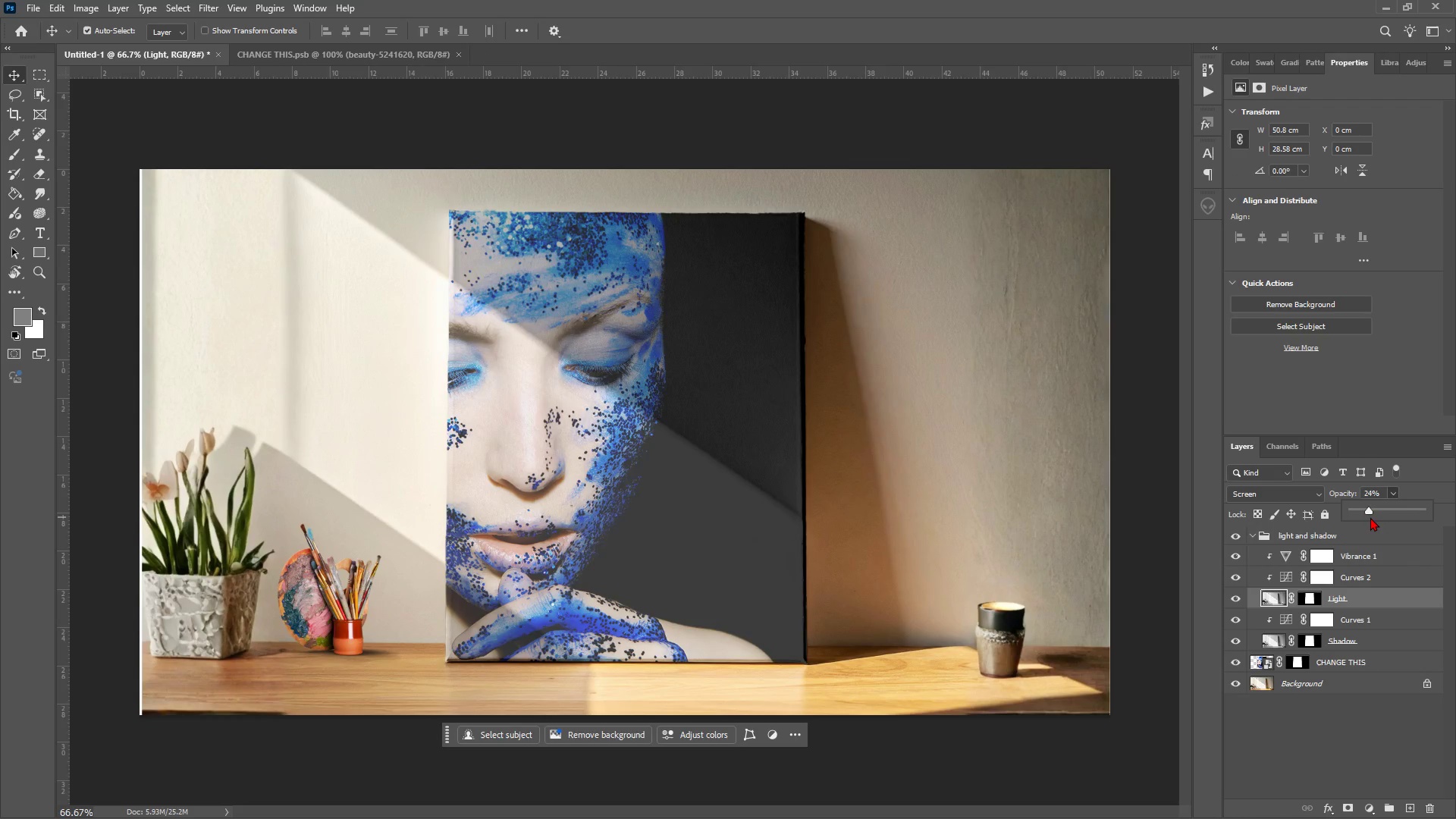 
left_click_drag(start_coordinate=[1370, 517], to_coordinate=[1382, 520])
 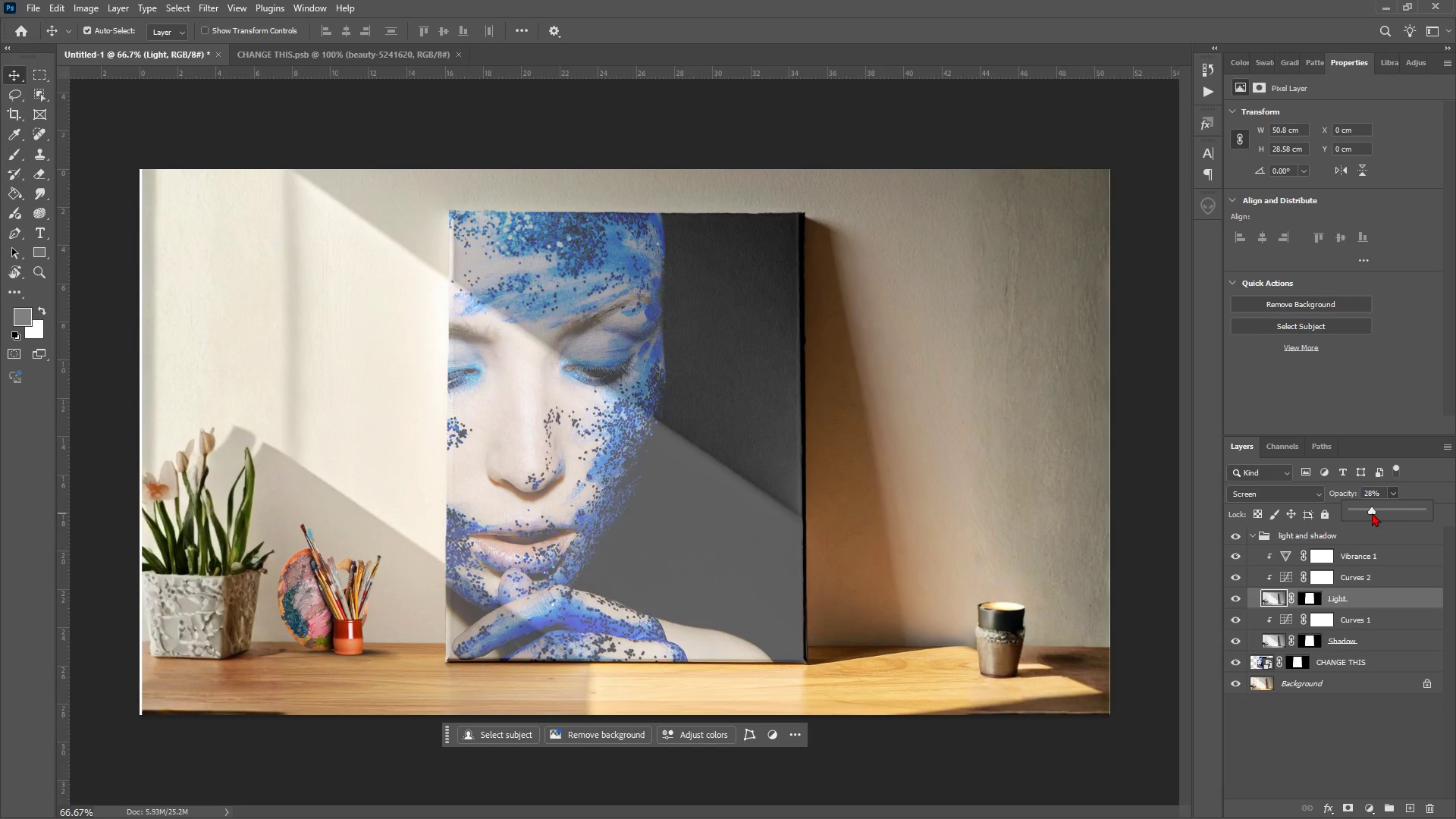 
left_click([1372, 513])
 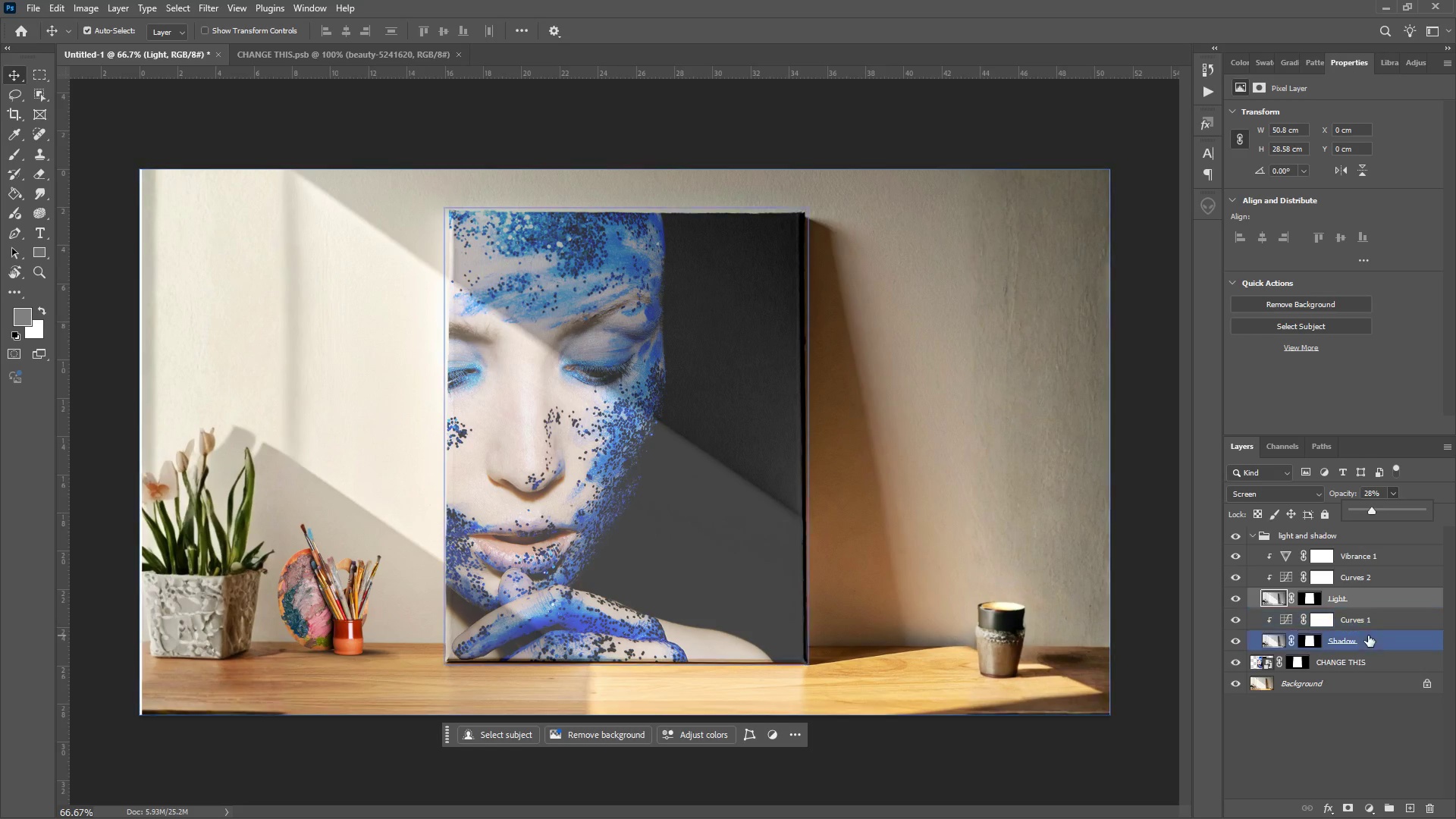 
left_click([1368, 635])
 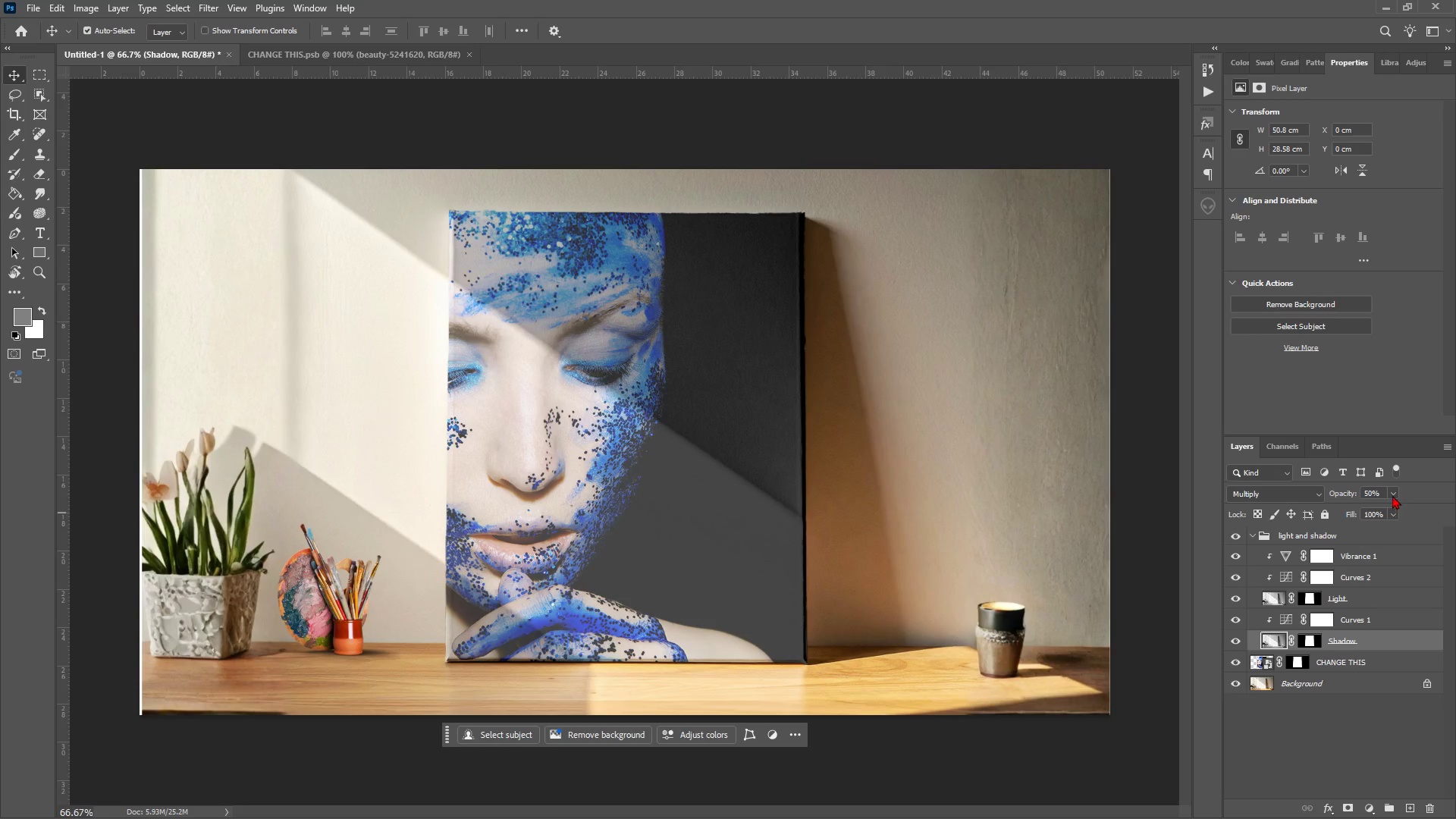 
left_click([1392, 495])
 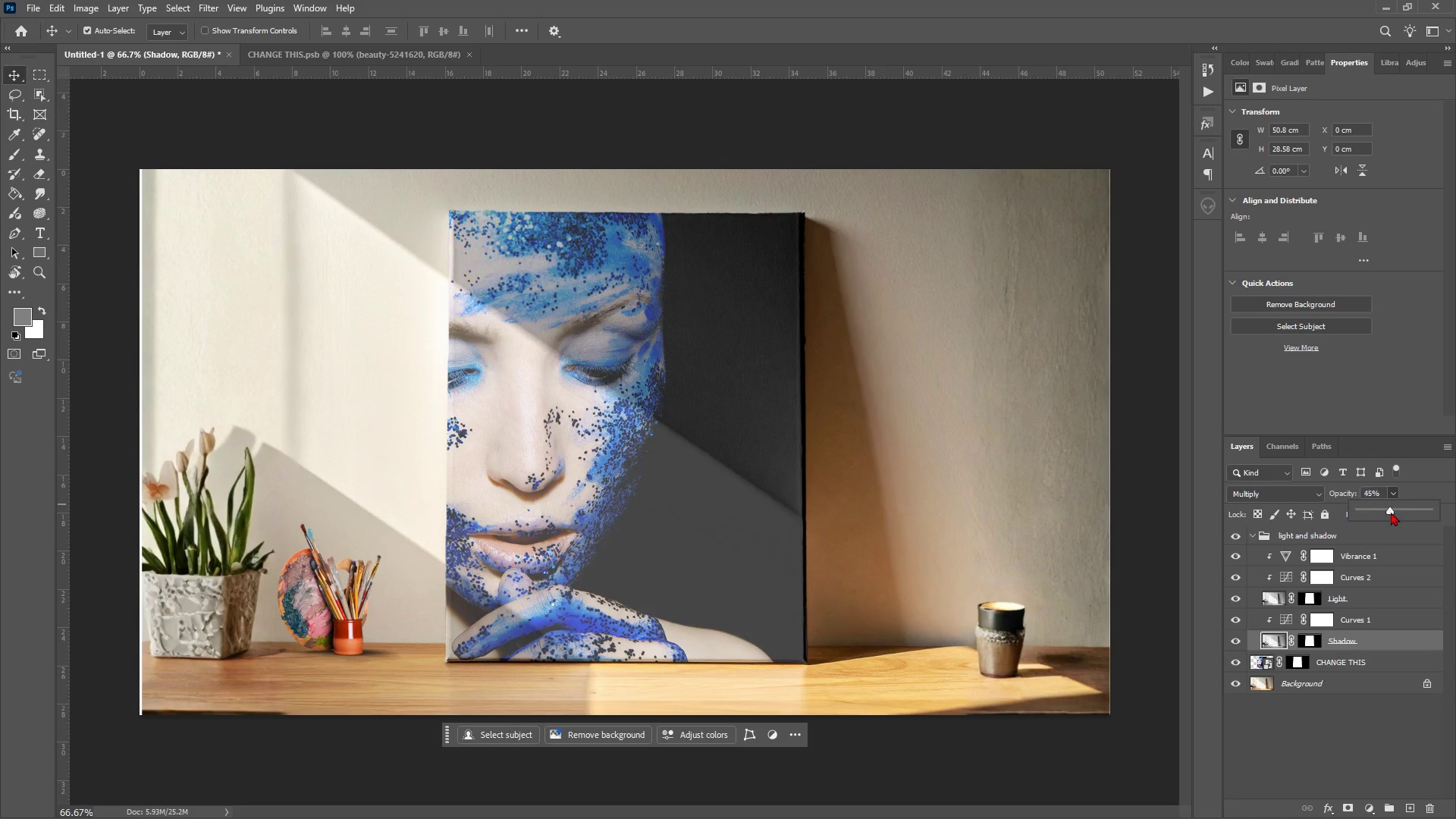 
left_click_drag(start_coordinate=[1391, 512], to_coordinate=[1375, 515])
 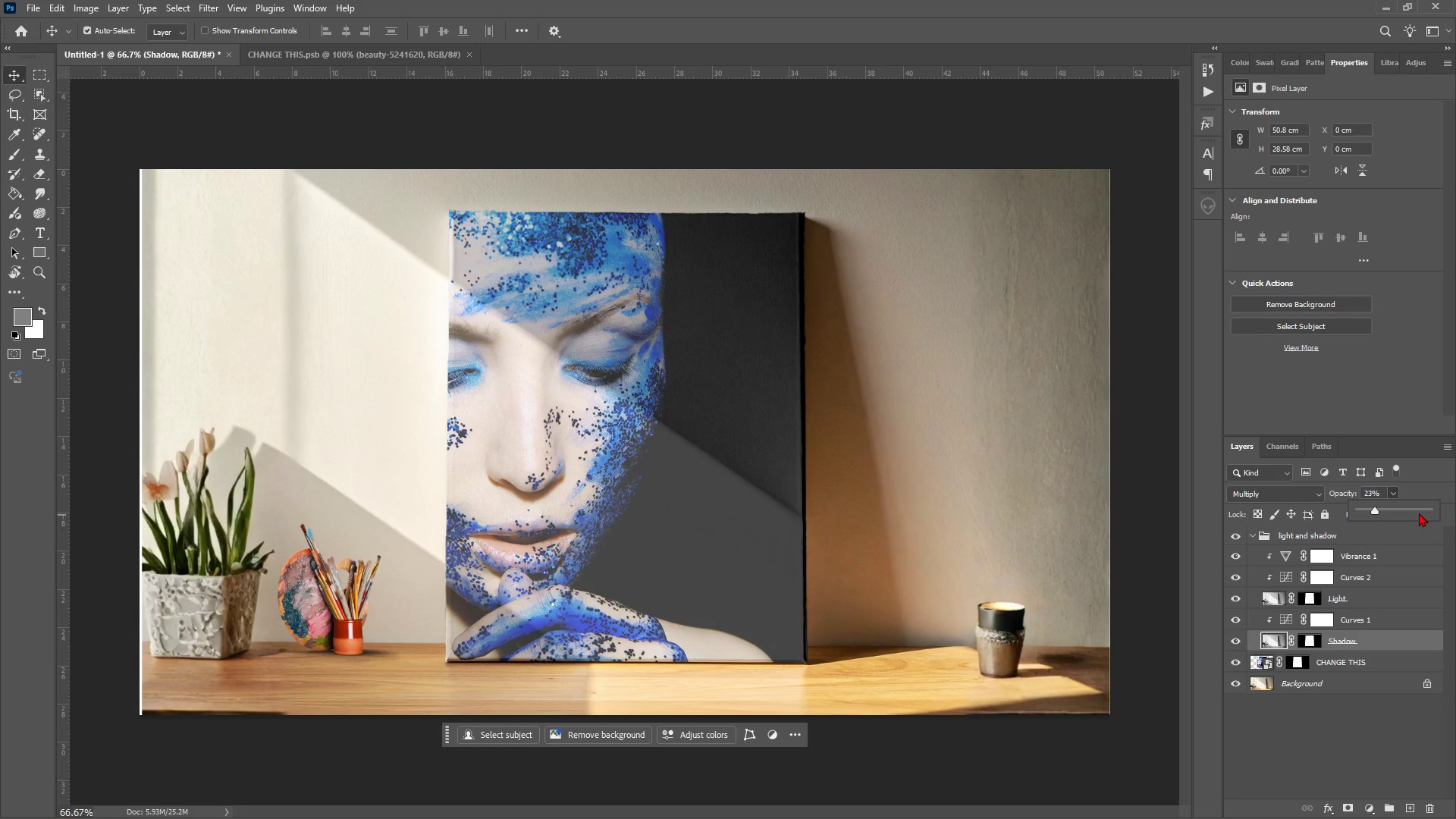 
left_click([1414, 510])
 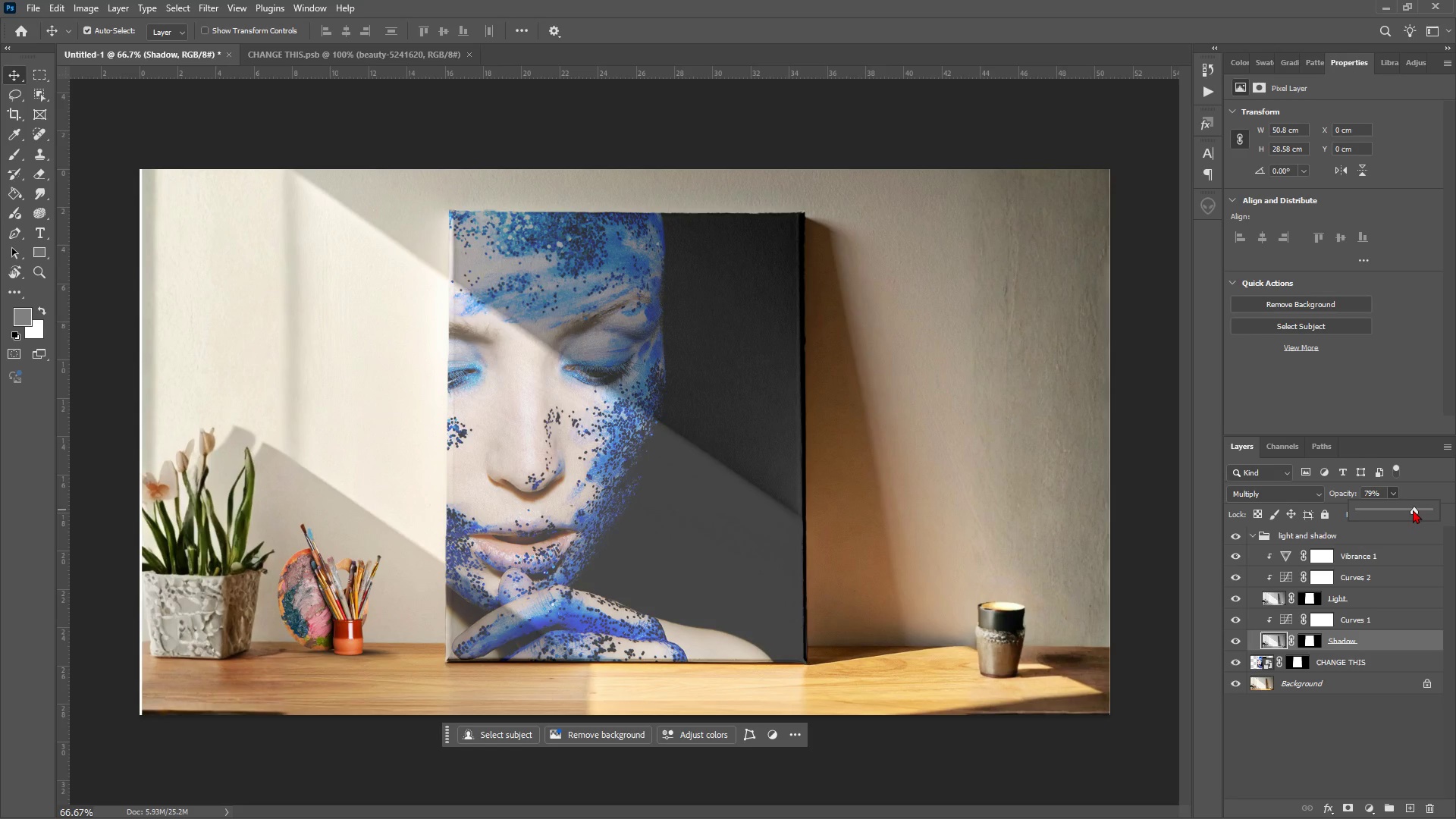 
left_click_drag(start_coordinate=[1413, 510], to_coordinate=[1424, 512])
 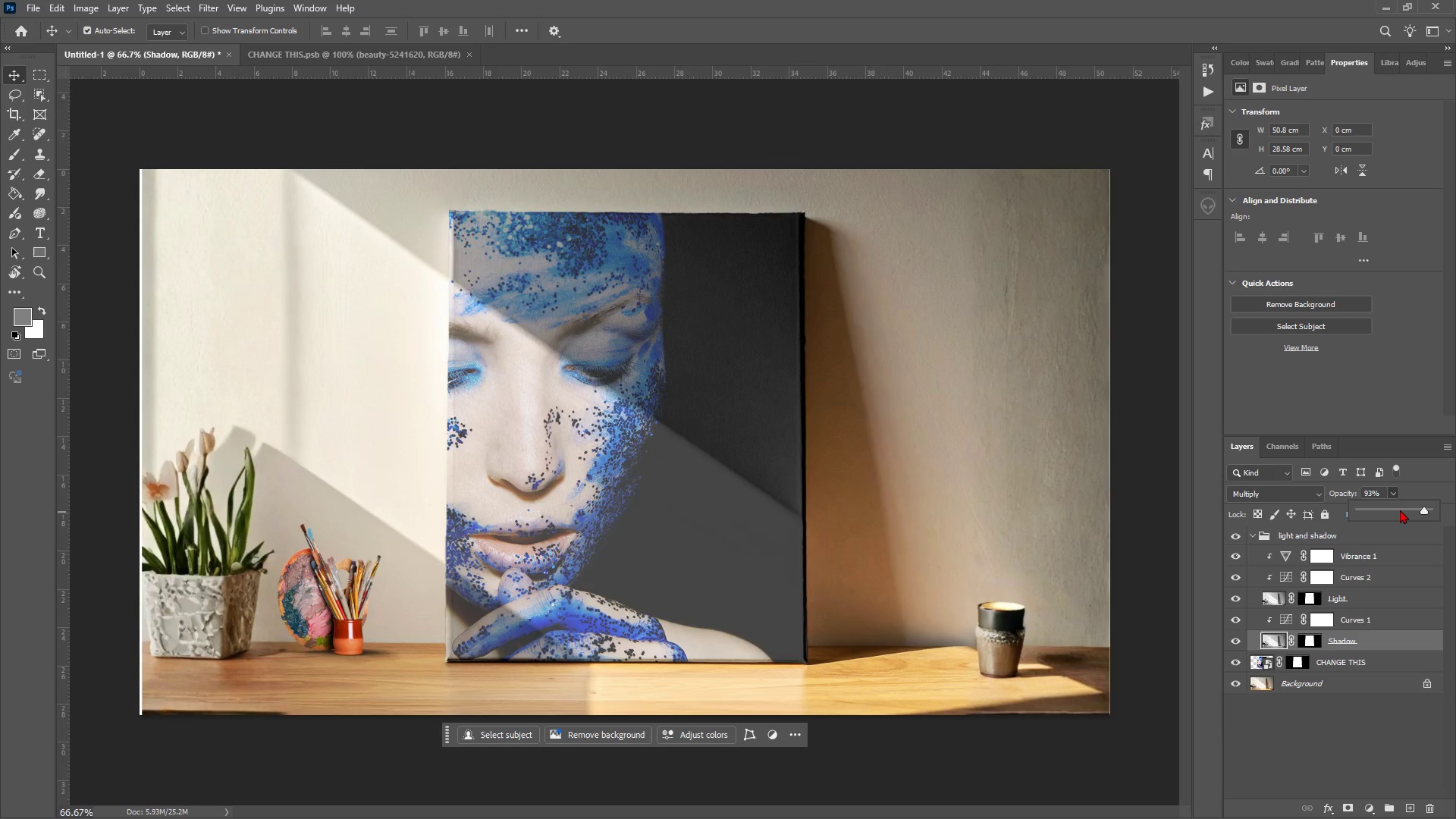 
wait(8.28)
 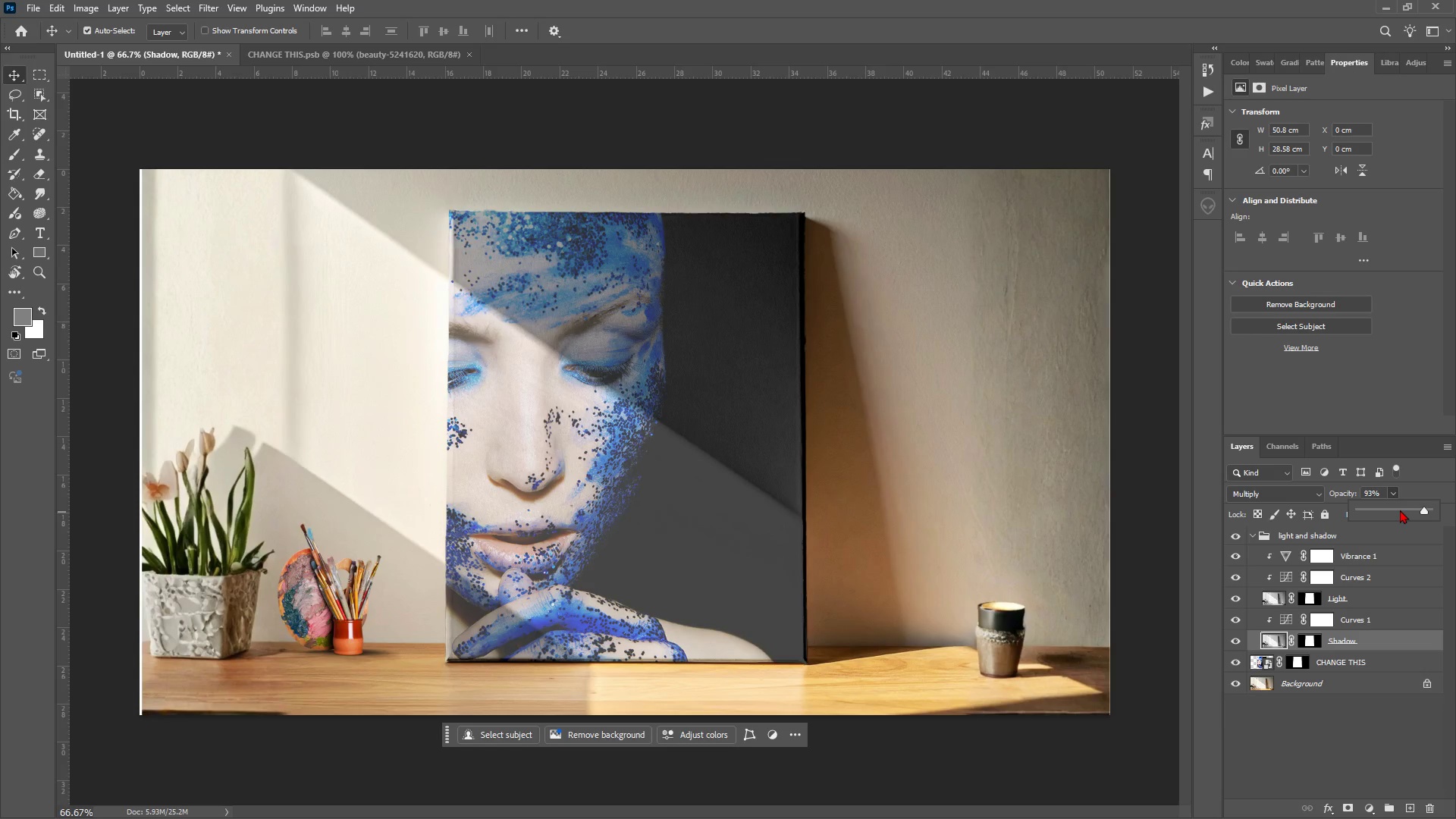 
key(Alt+Tab)
 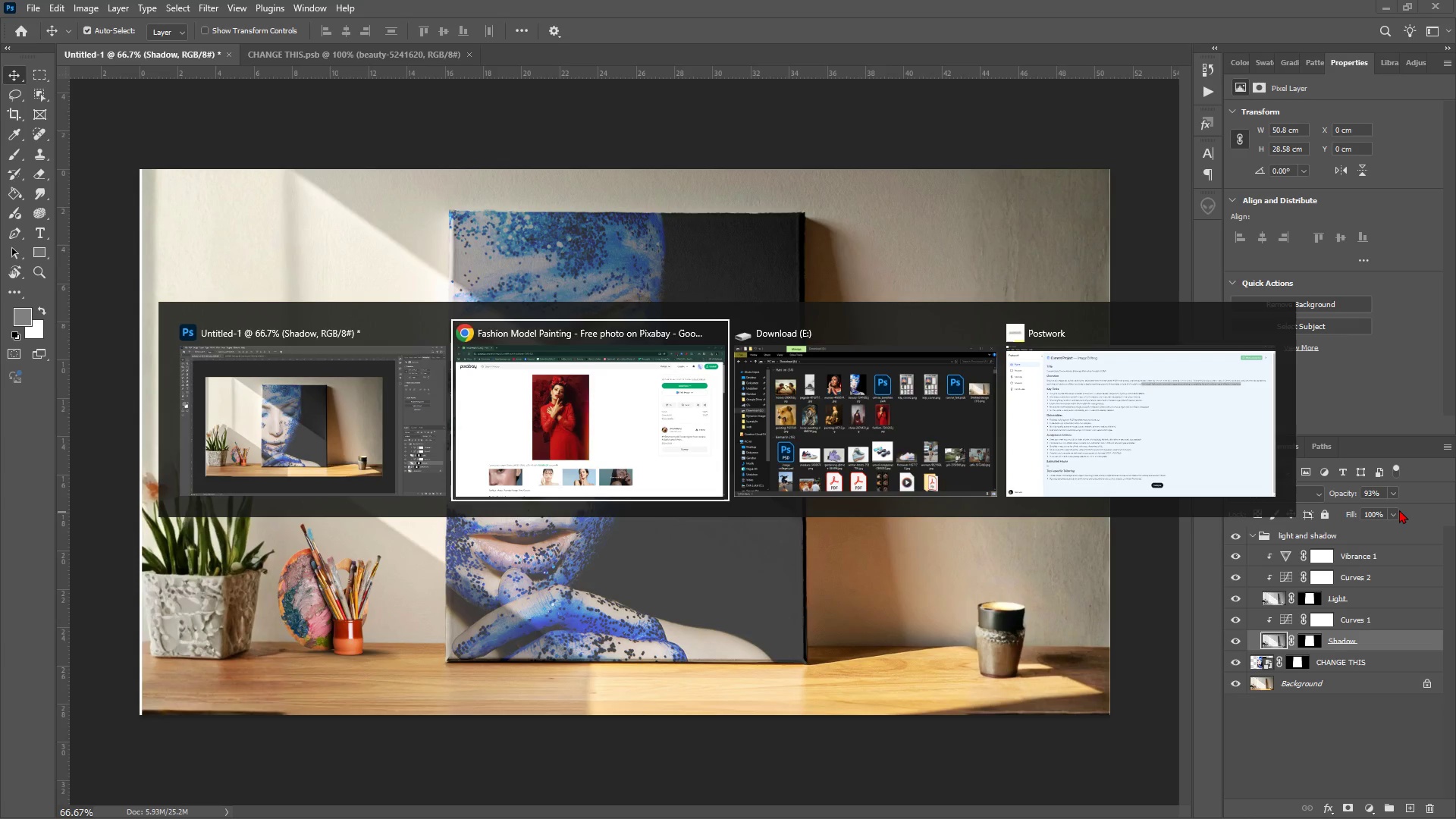 
key(Alt+Tab)
 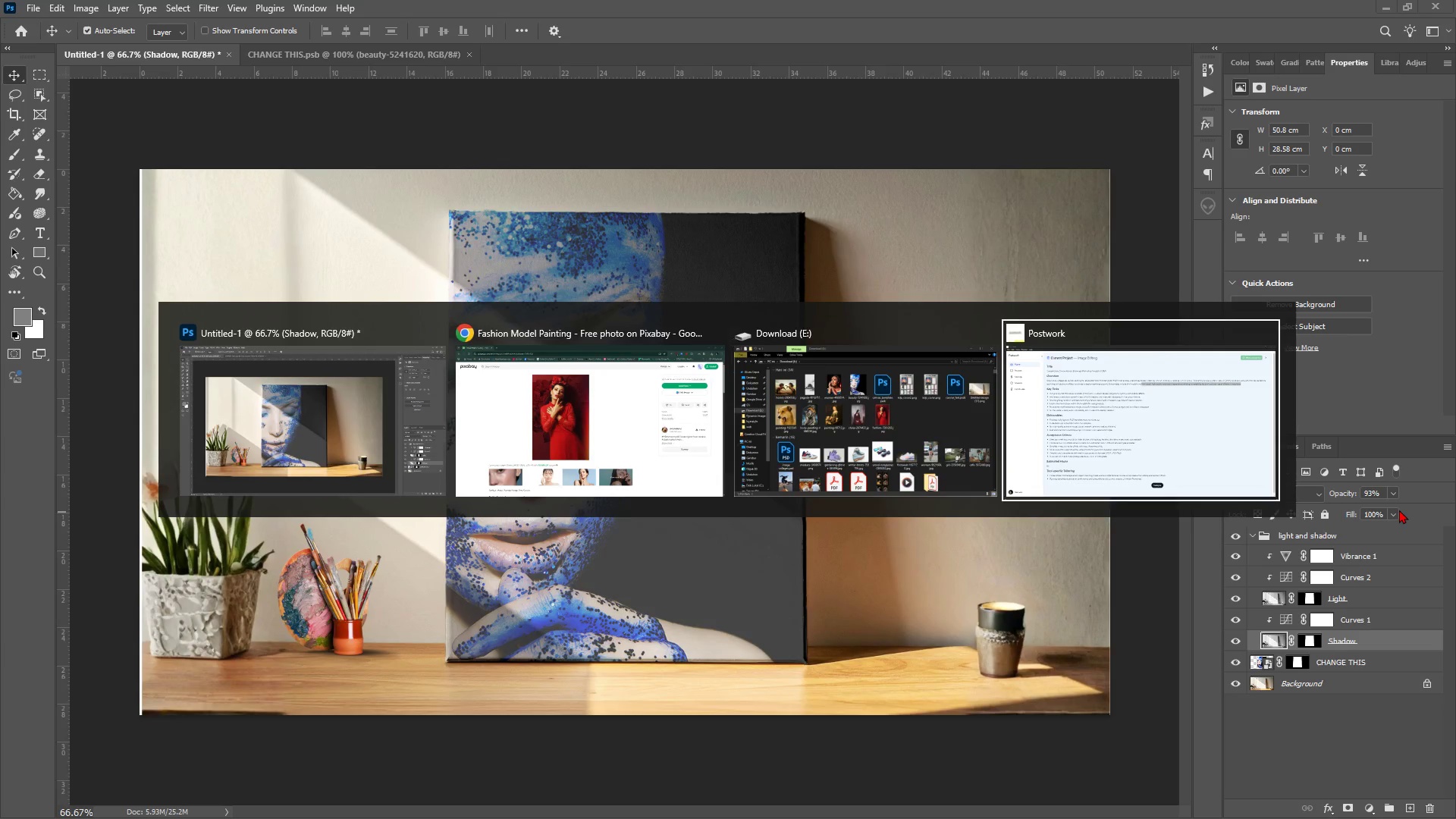 
key(Alt+Tab)